 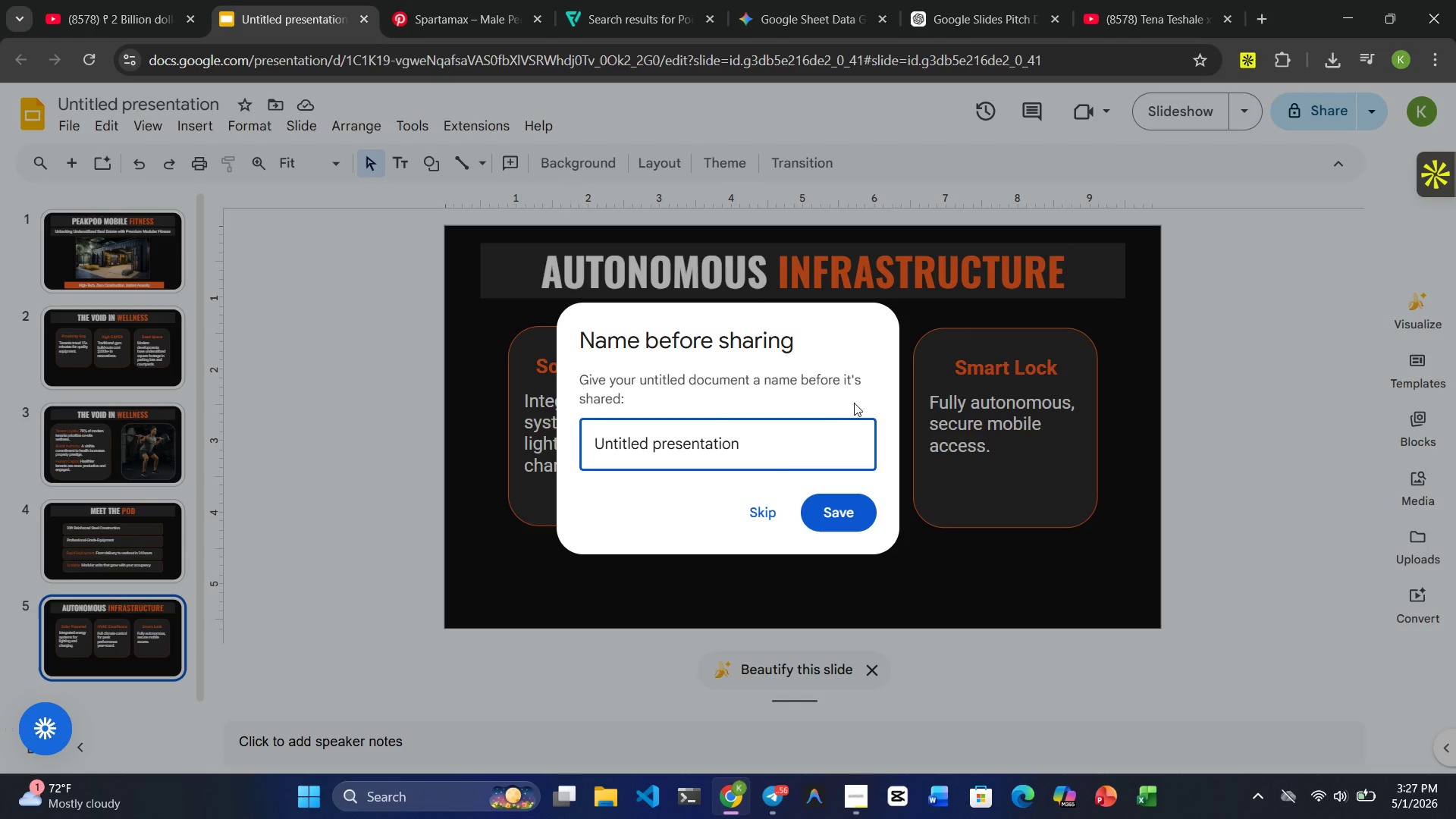 
left_click_drag(start_coordinate=[92, 229], to_coordinate=[90, 225])
 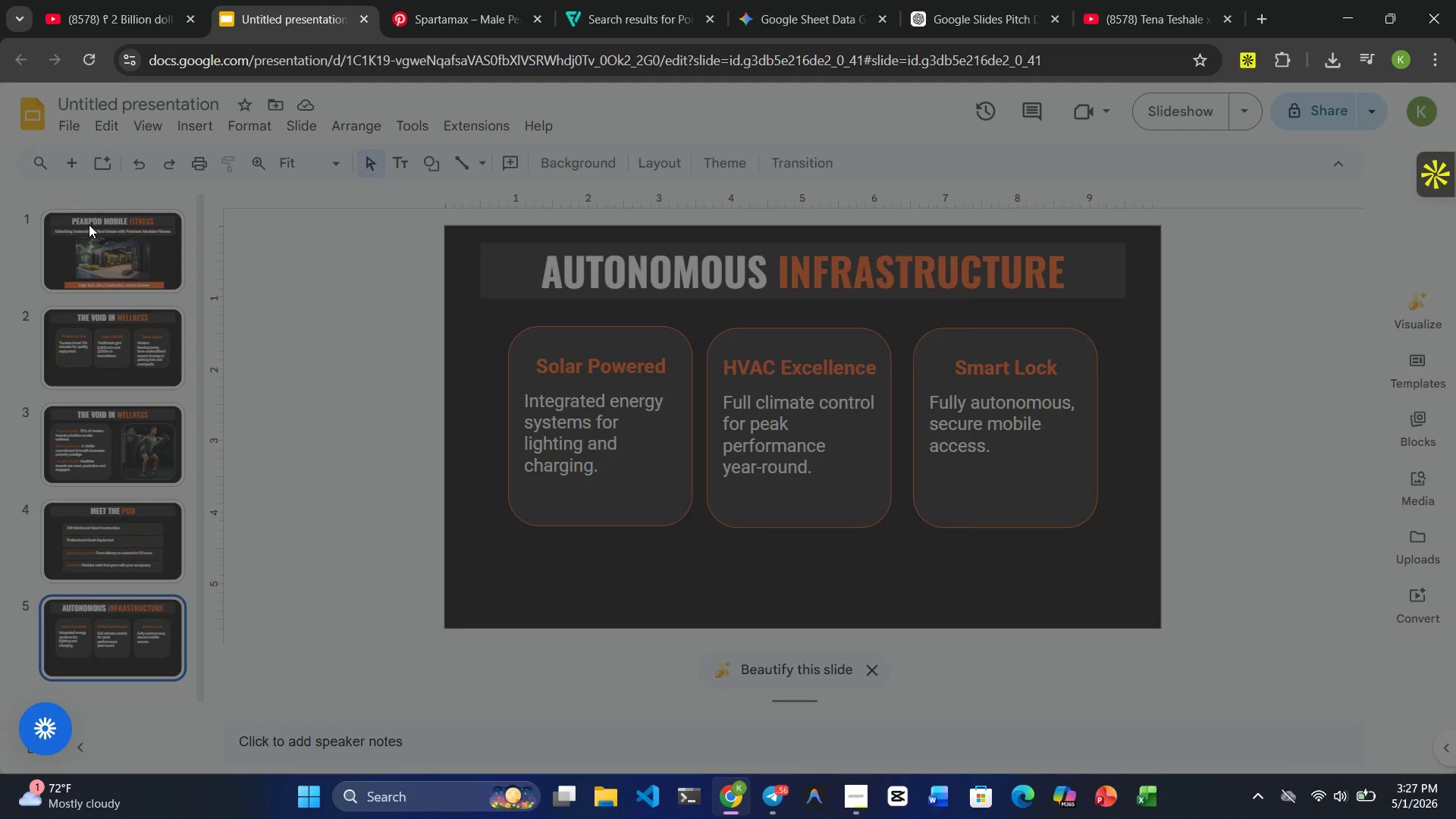 
left_click([89, 224])
 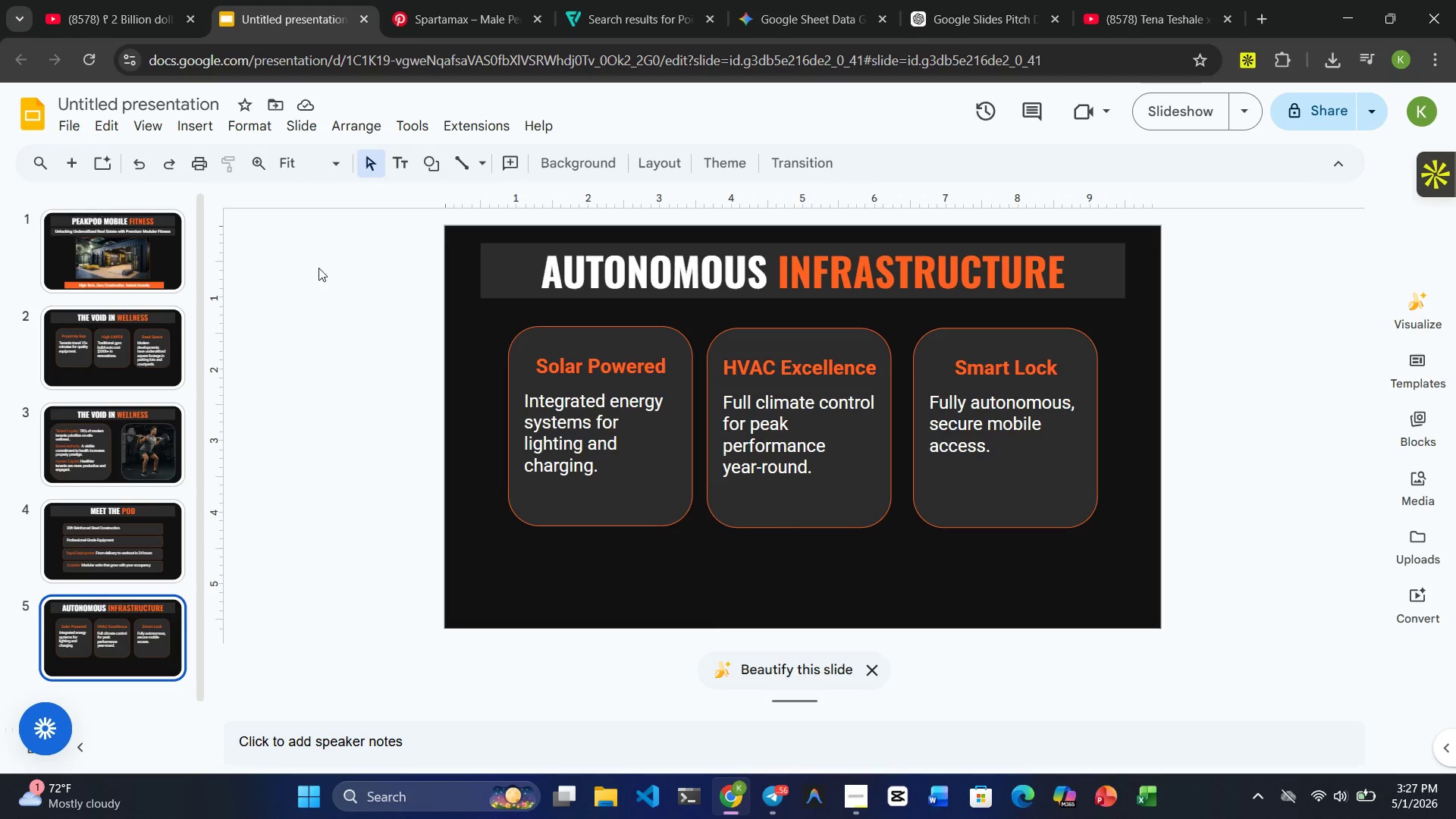 
left_click([125, 240])
 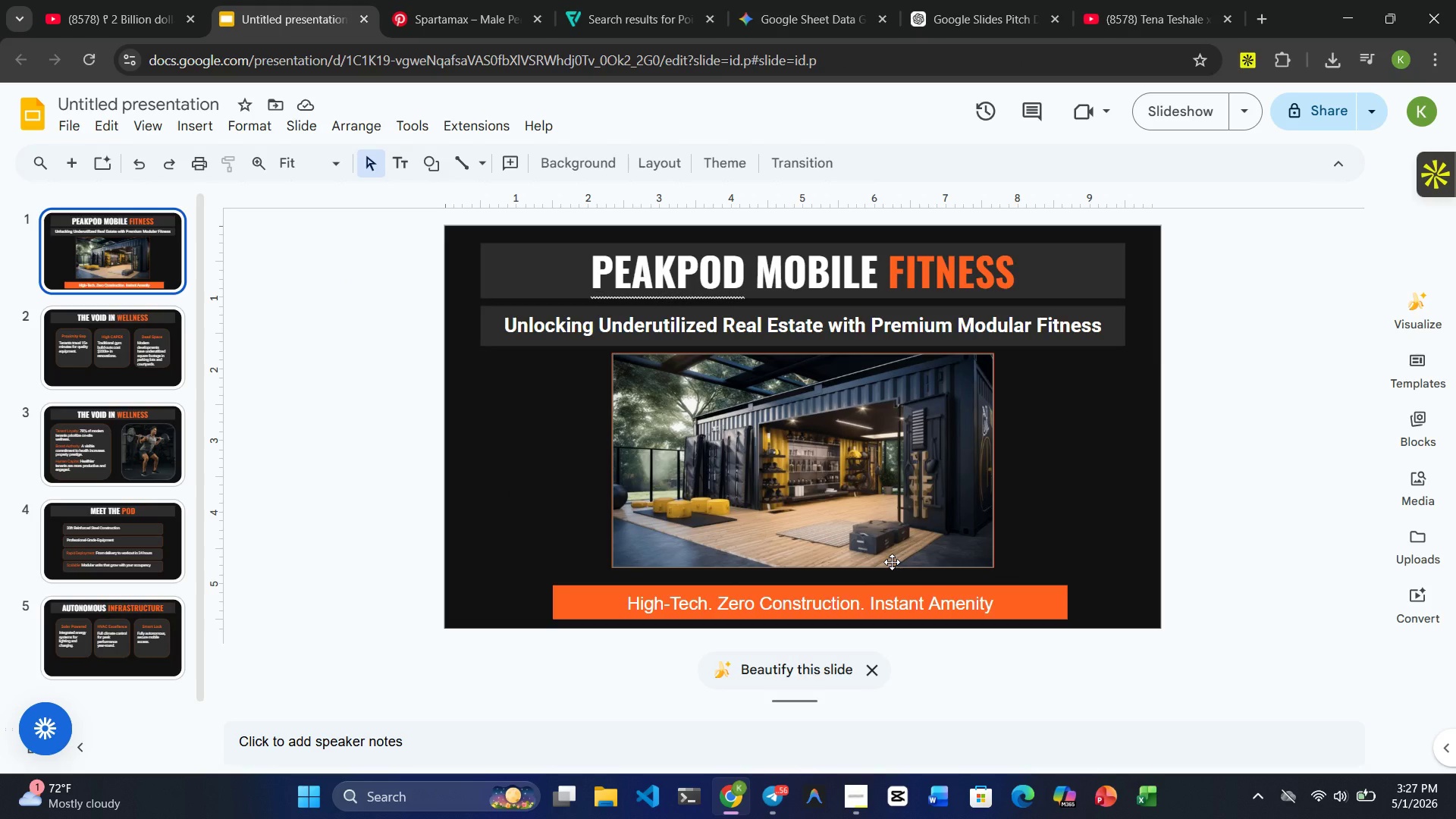 
wait(6.62)
 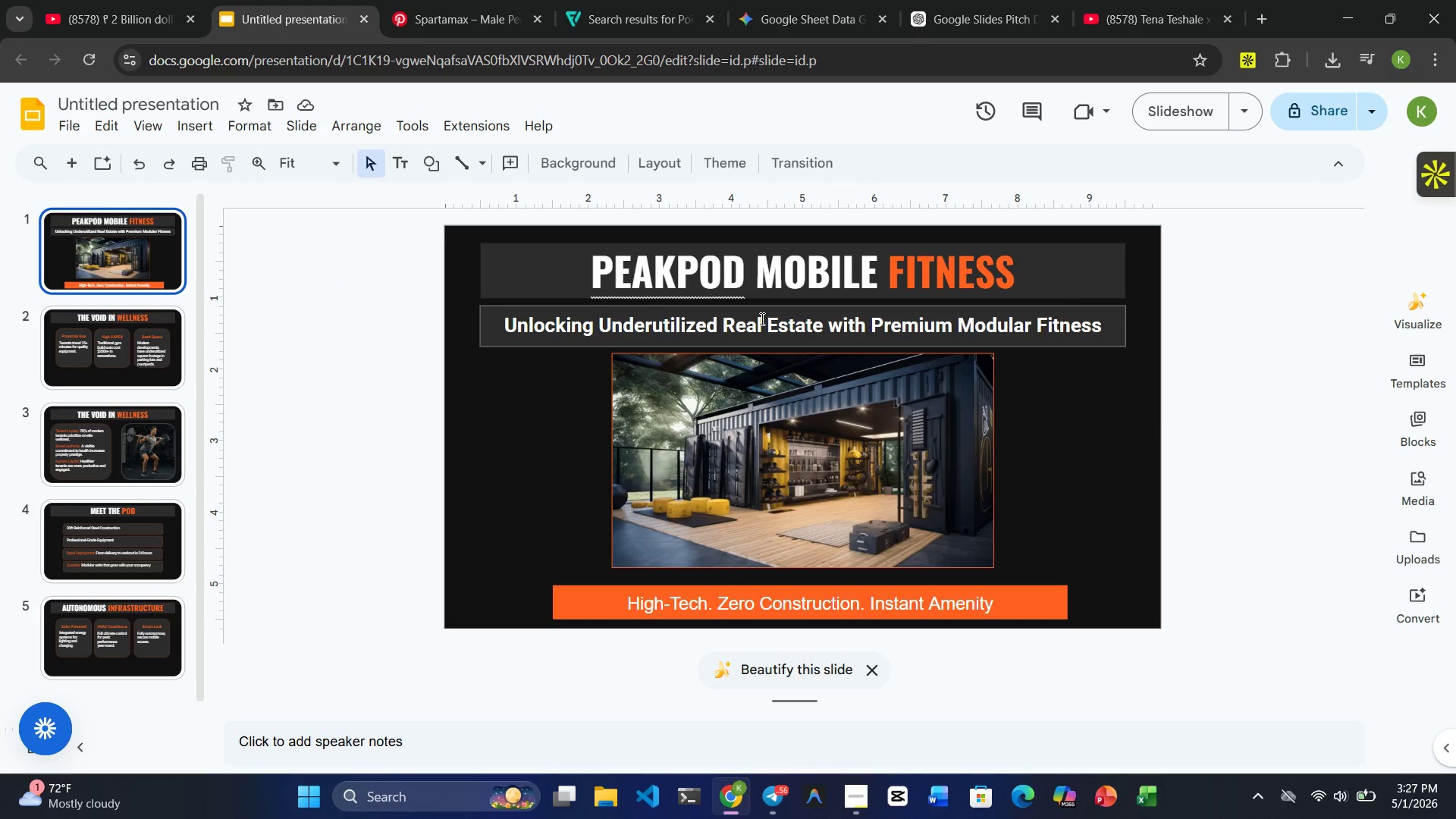 
left_click([862, 799])